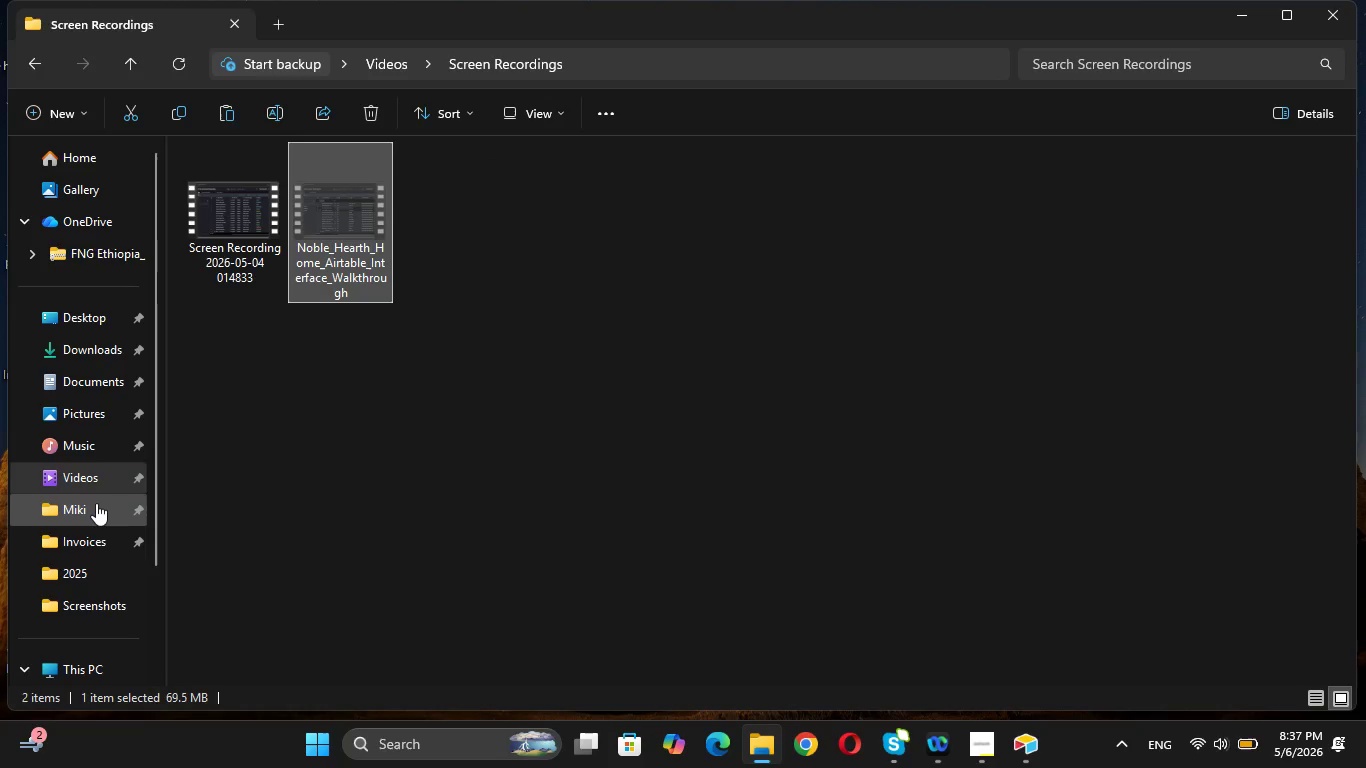 
left_click([96, 503])
 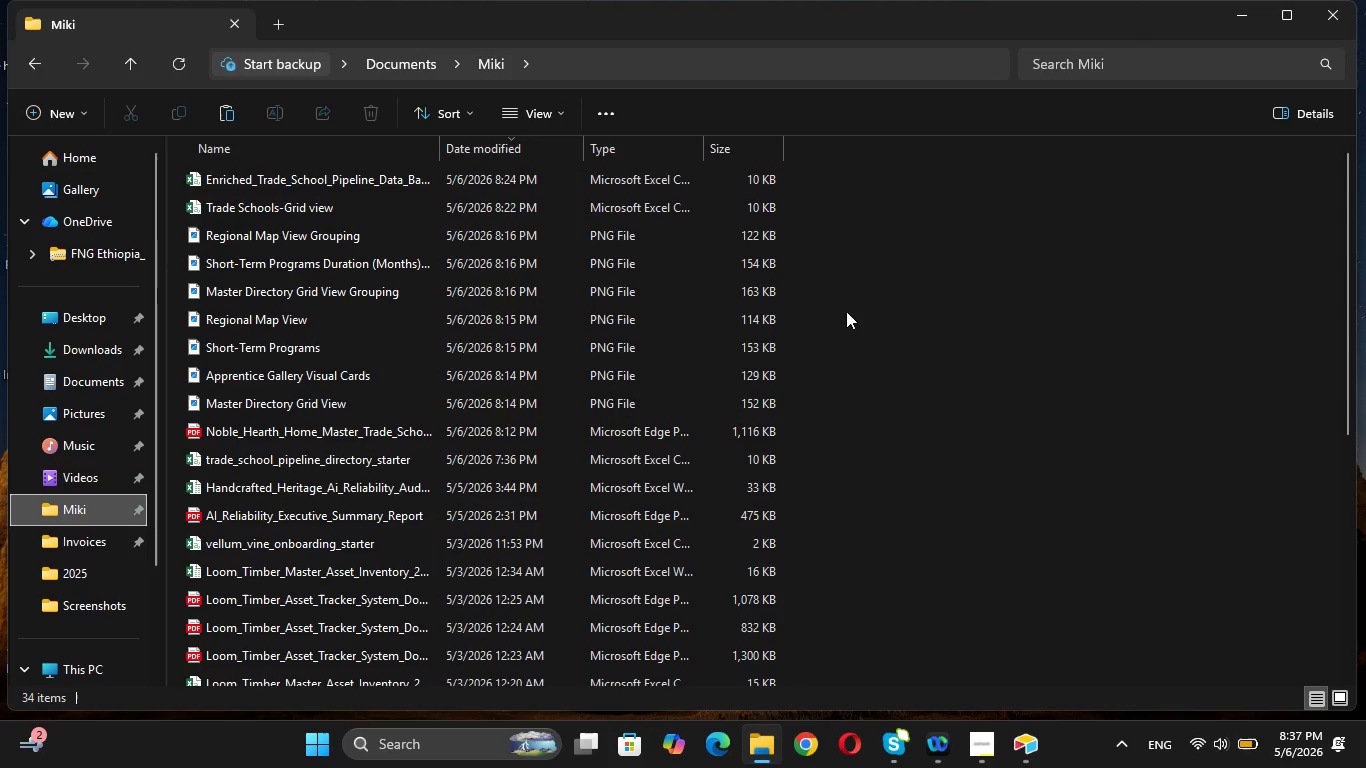 